 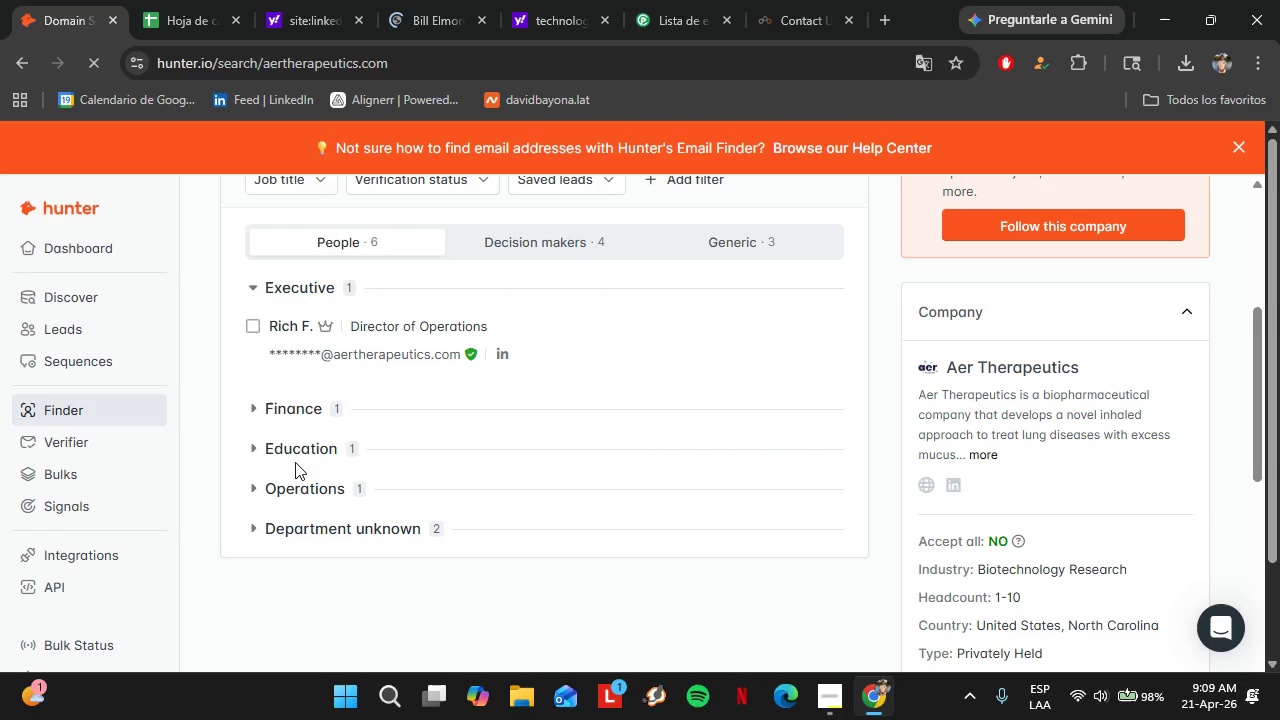 
left_click([293, 452])
 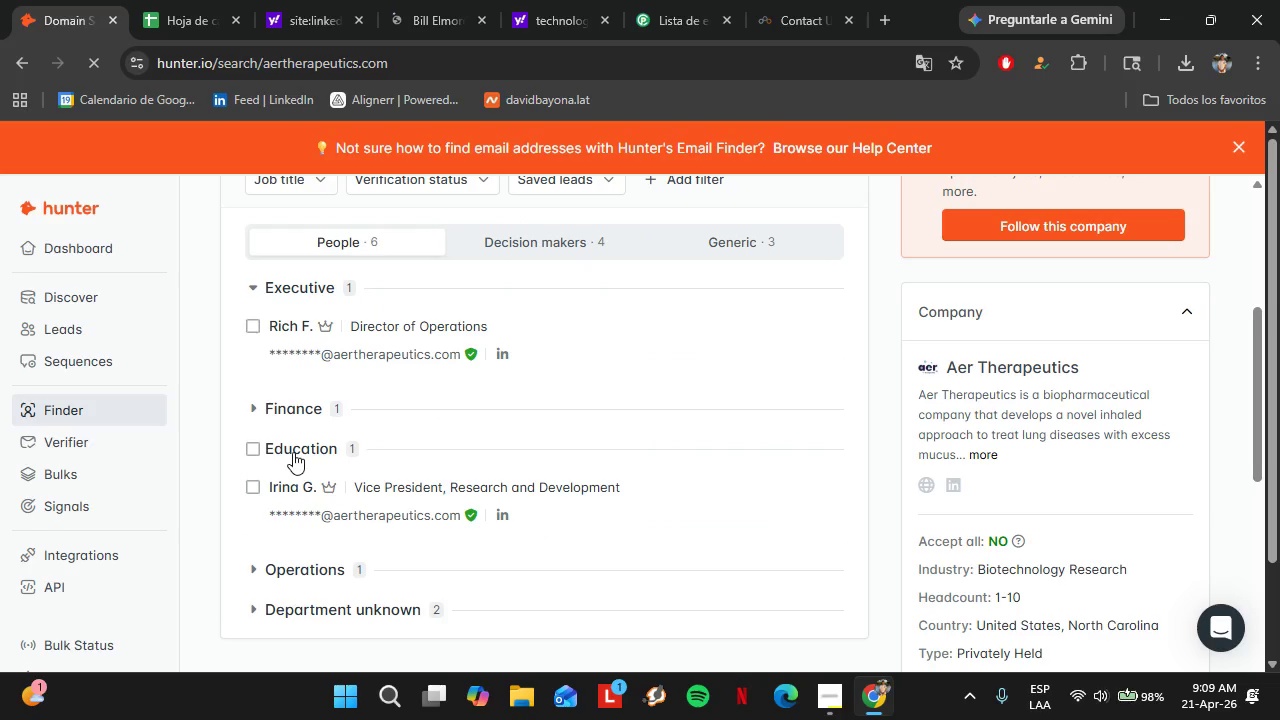 
left_click([293, 452])
 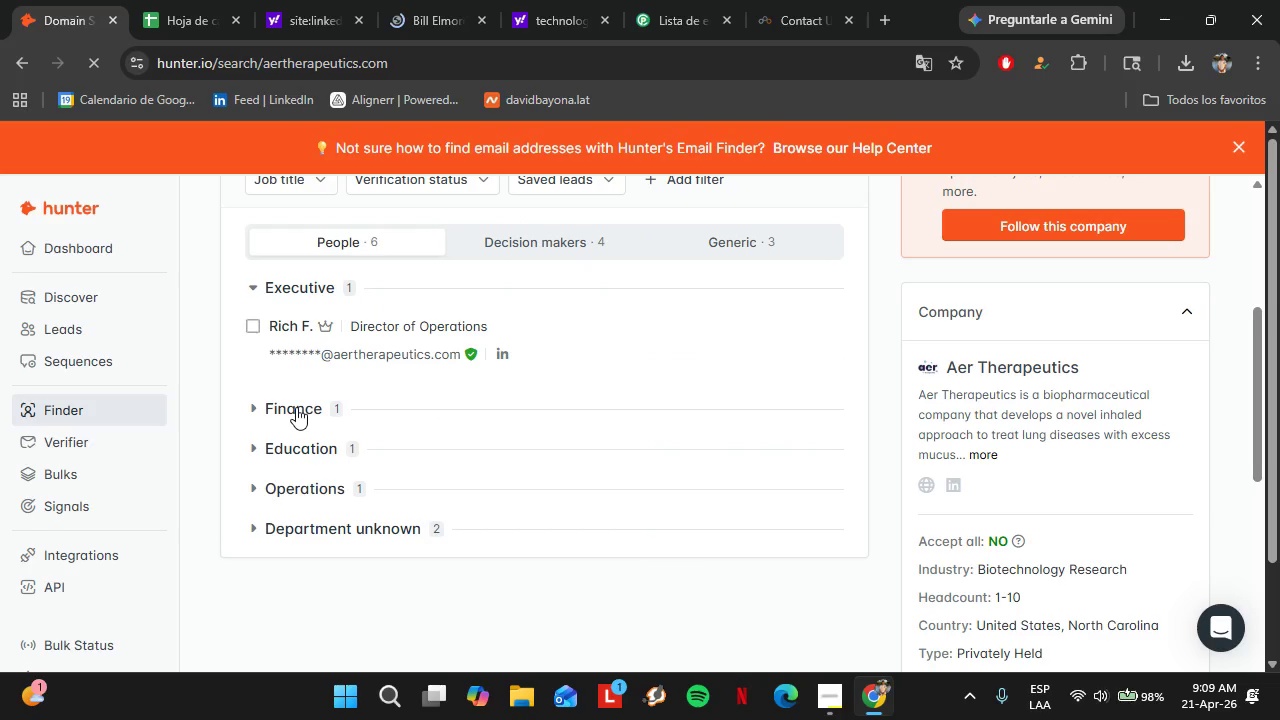 
double_click([297, 404])
 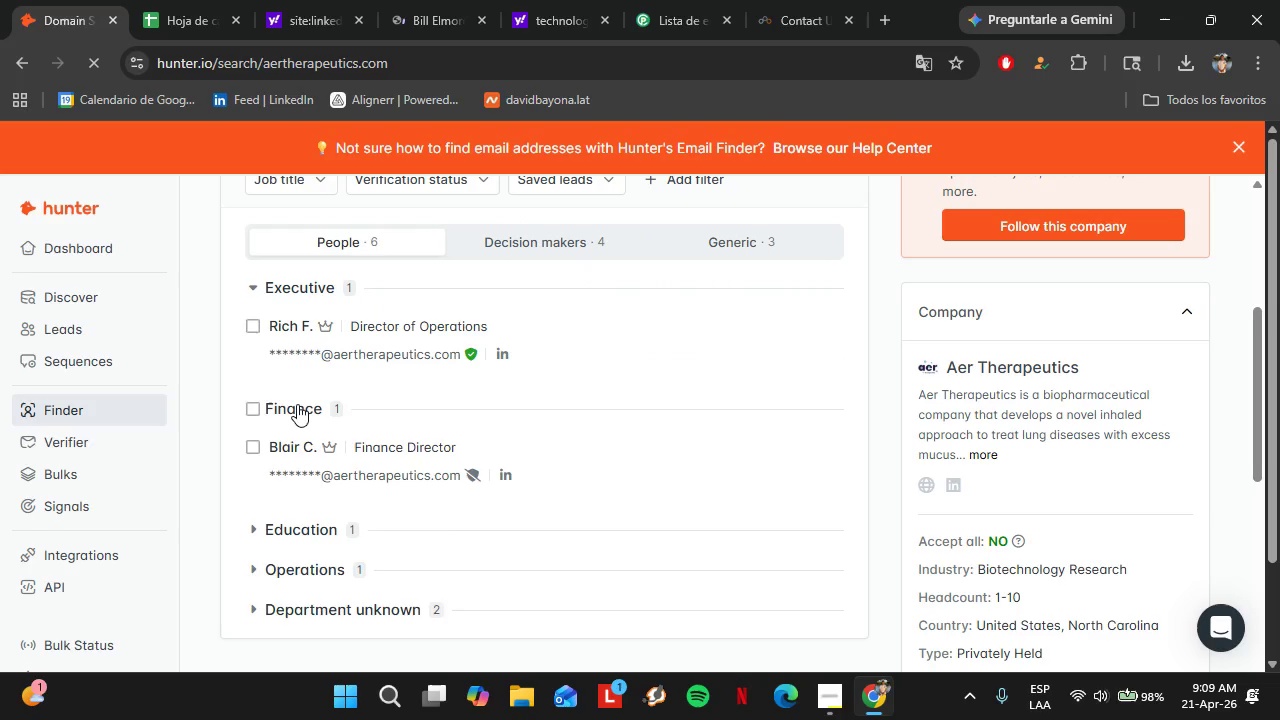 
left_click([297, 404])
 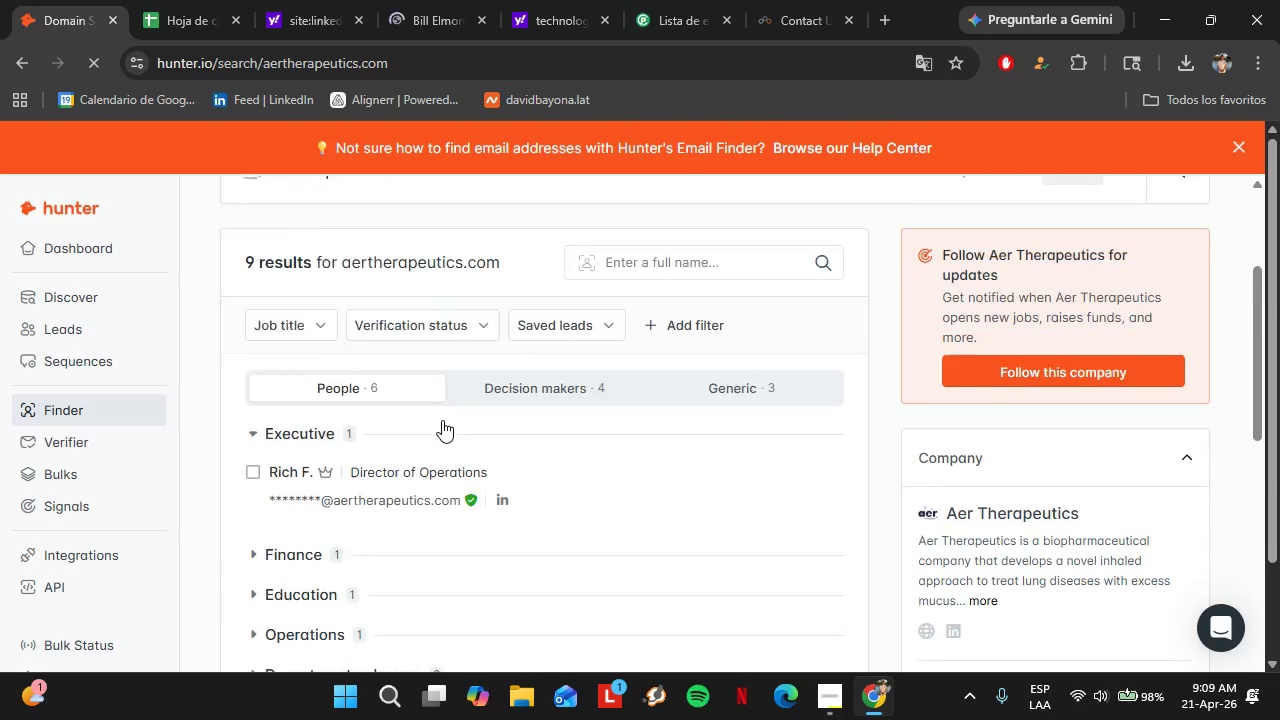 
scroll: coordinate [442, 420], scroll_direction: up, amount: 2.0
 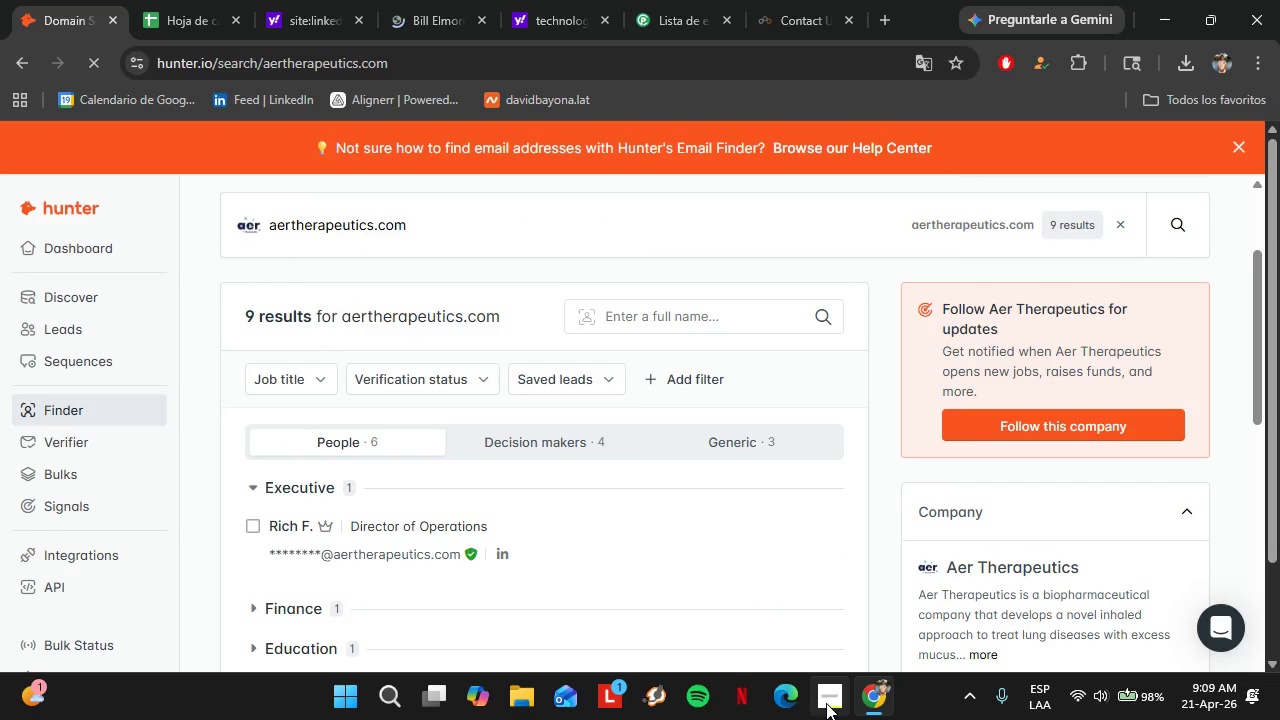 
left_click([831, 703])